 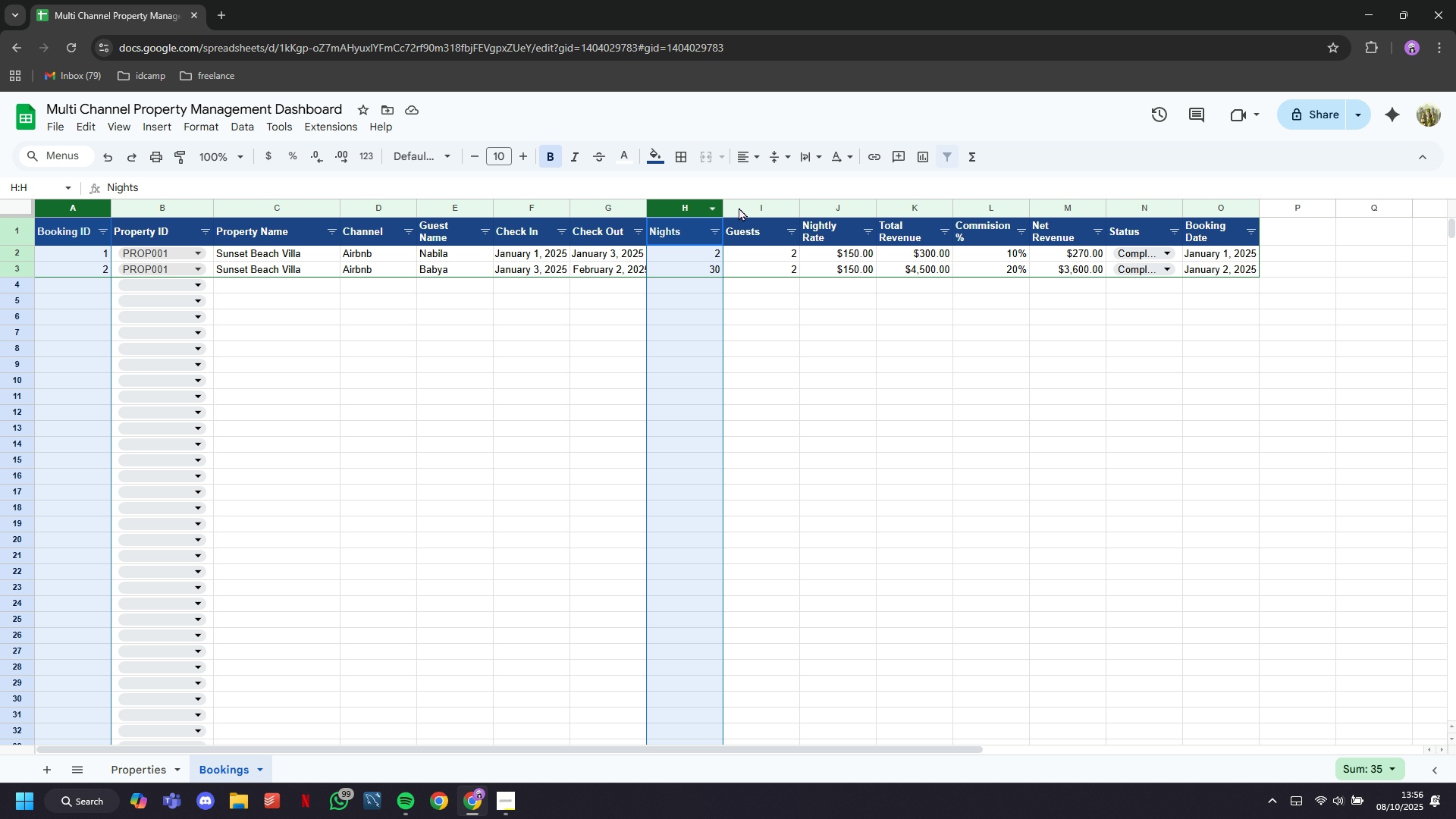 
left_click([747, 206])
 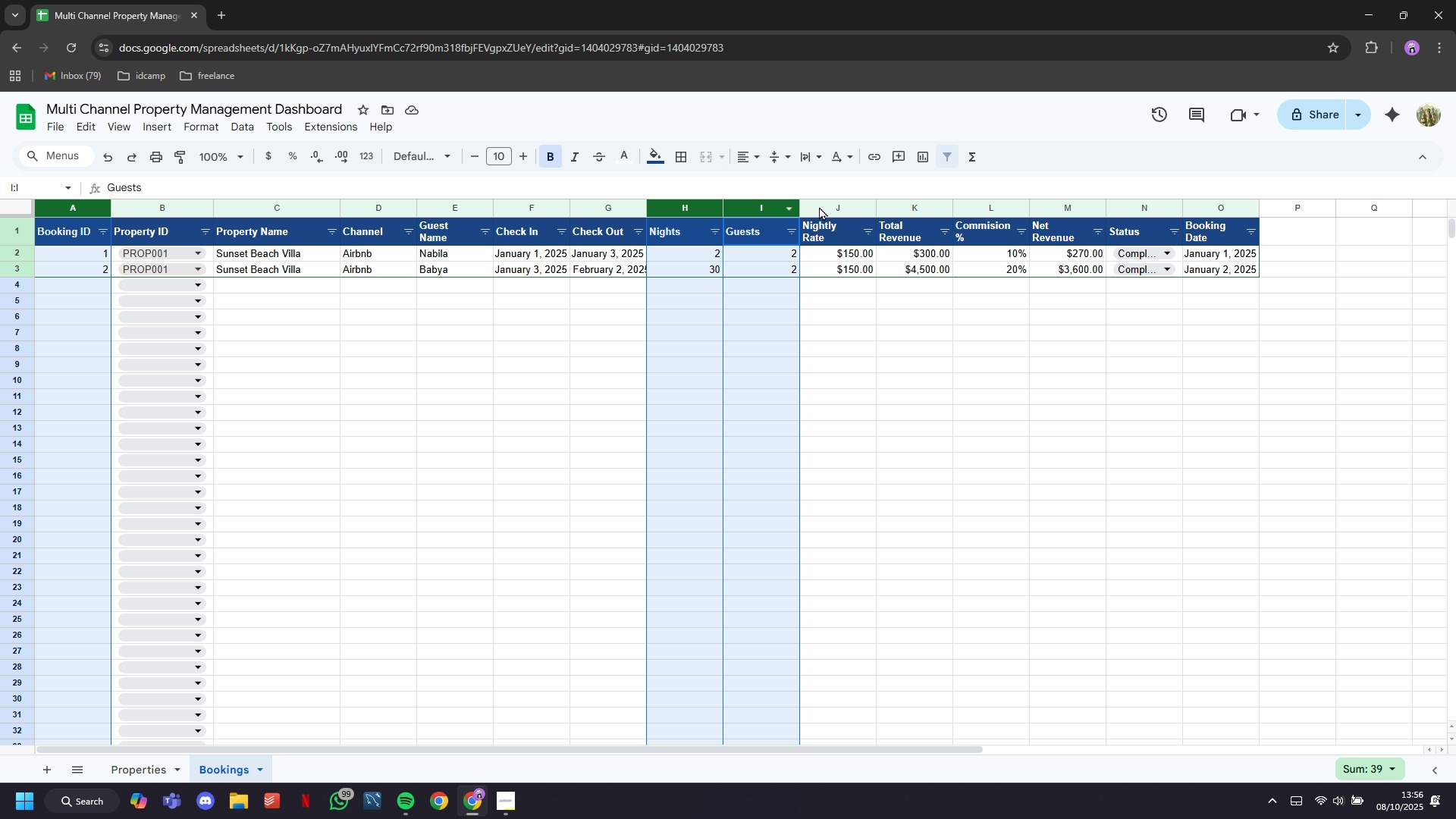 
left_click([819, 206])
 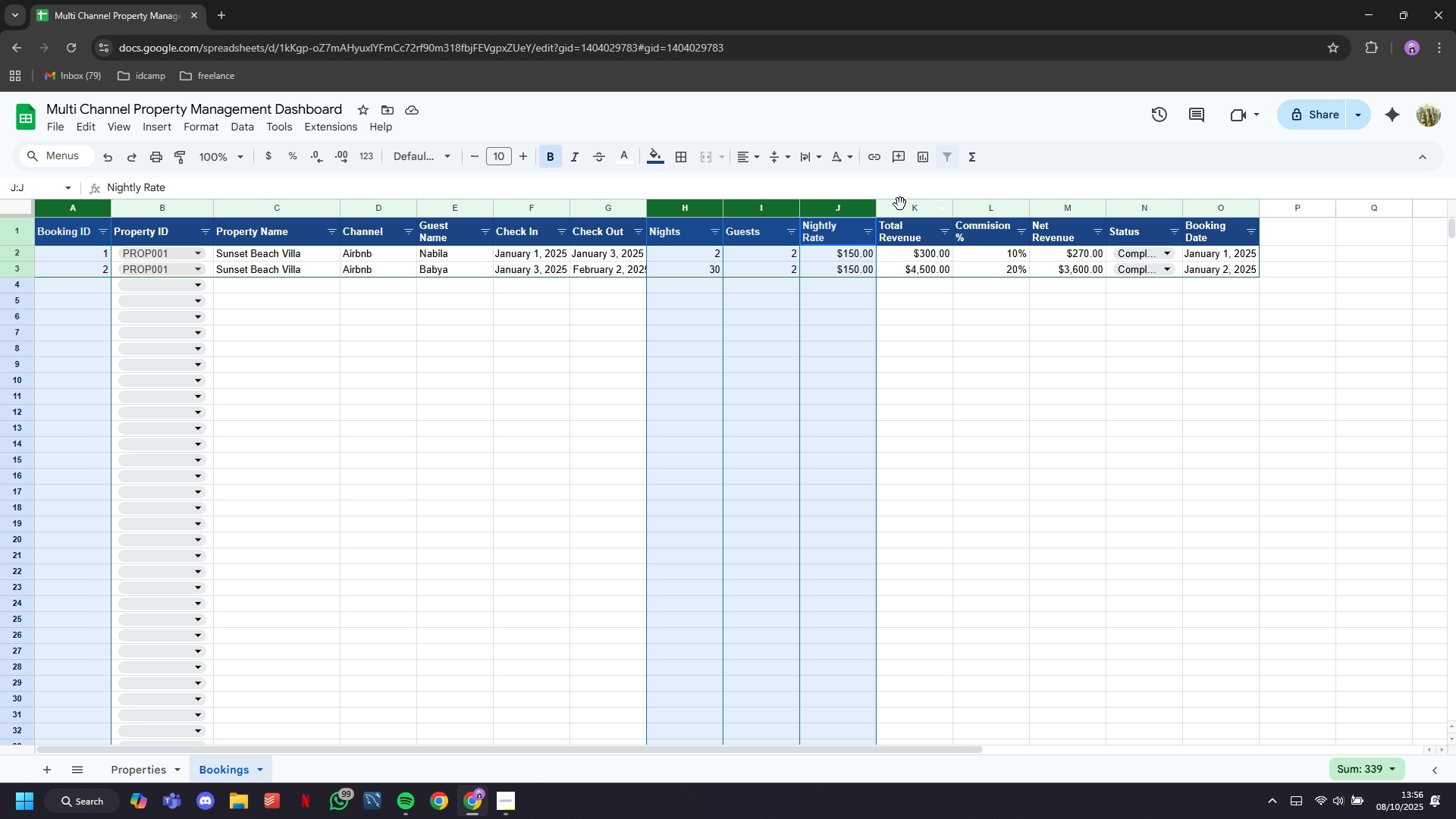 
left_click([900, 204])
 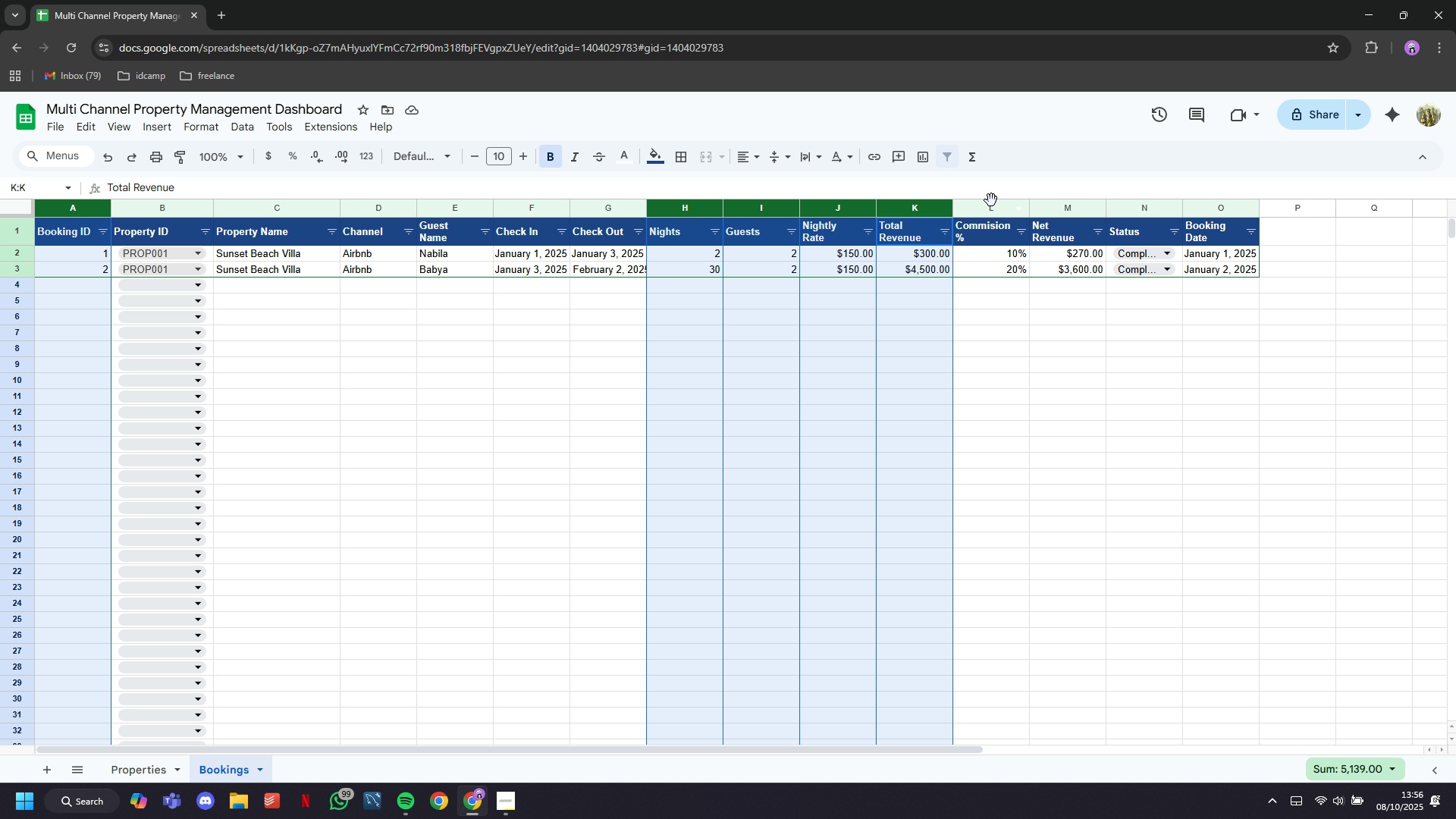 
left_click([991, 200])
 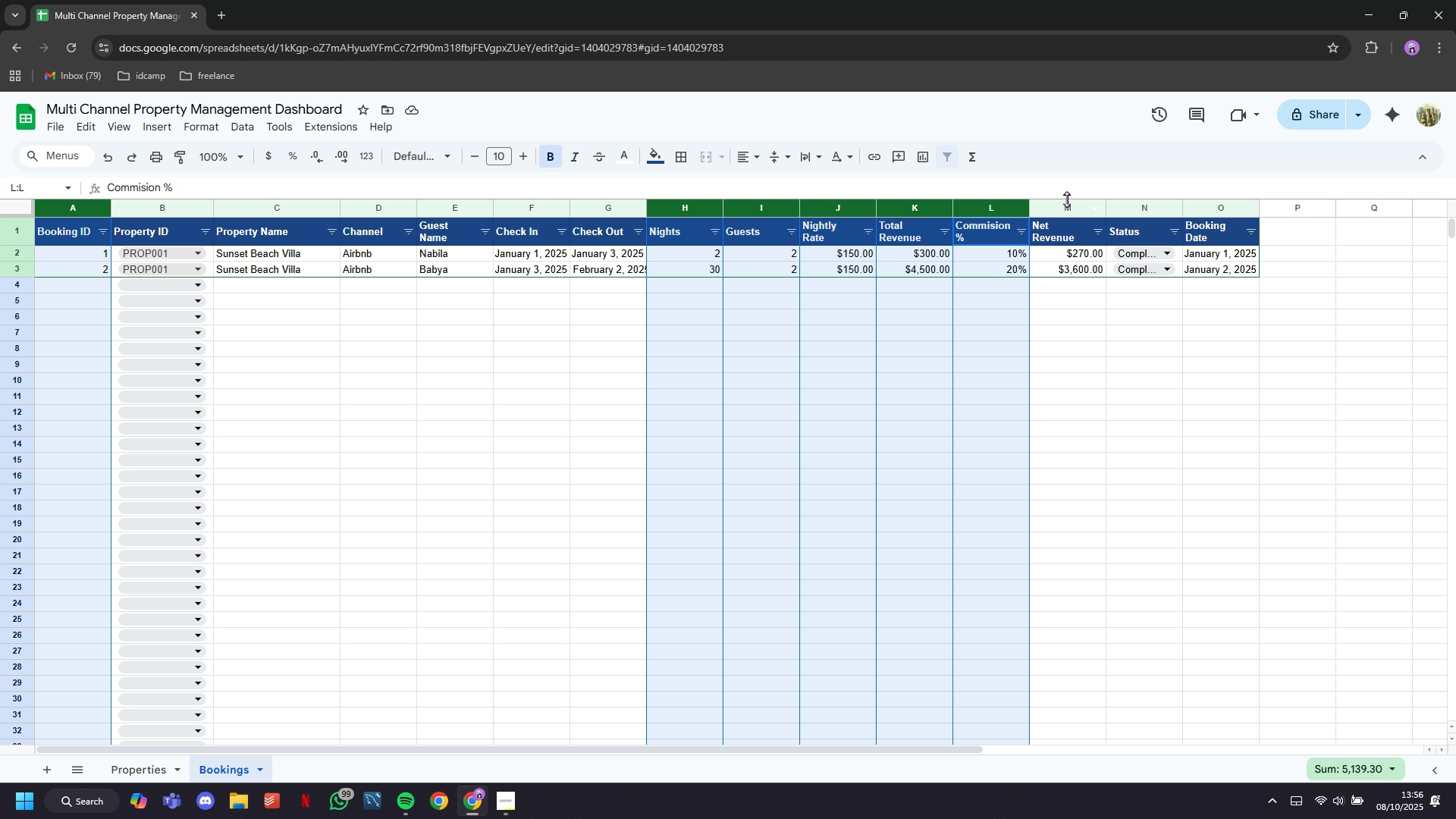 
left_click([1067, 199])
 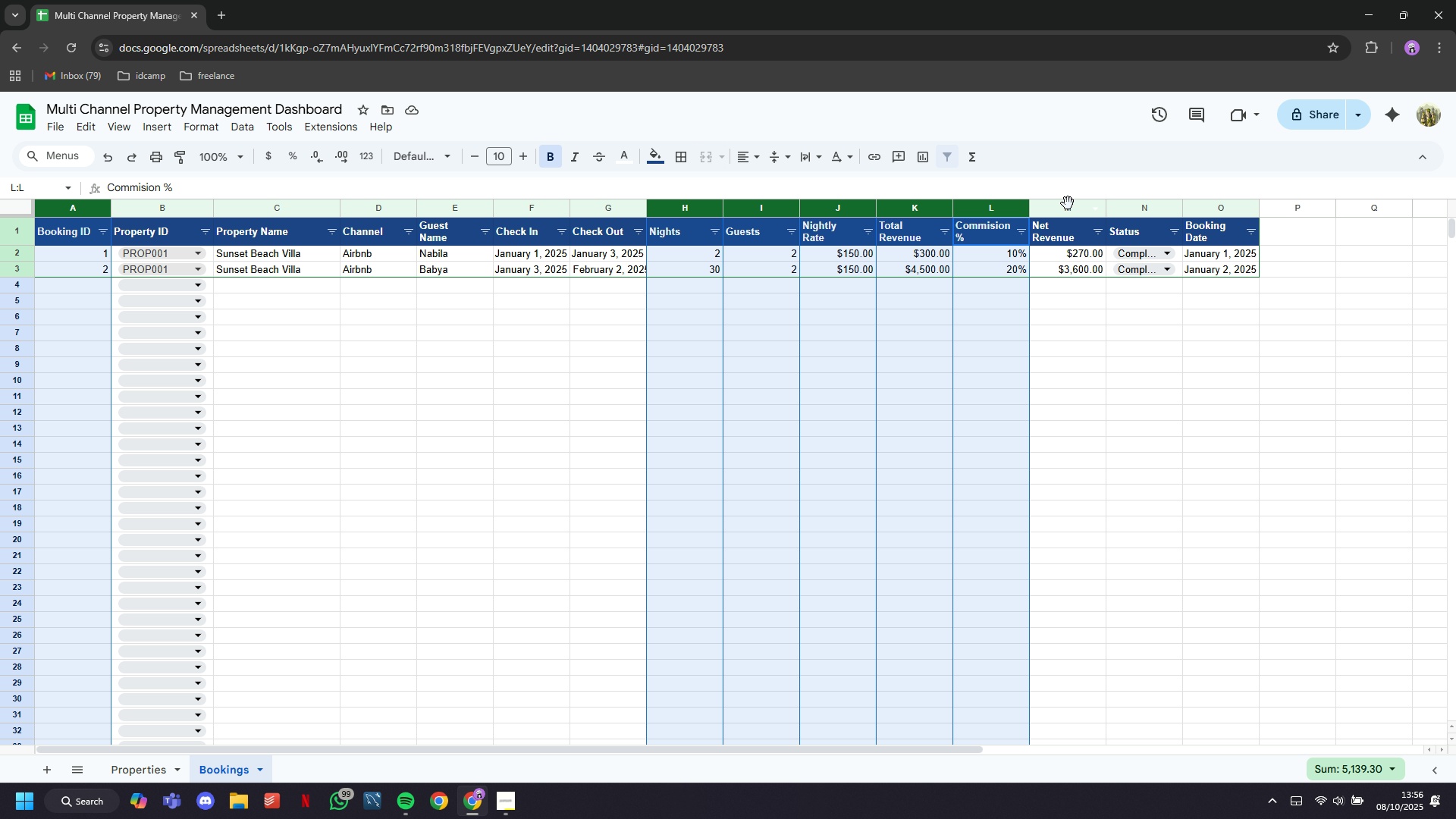 
left_click([1068, 203])
 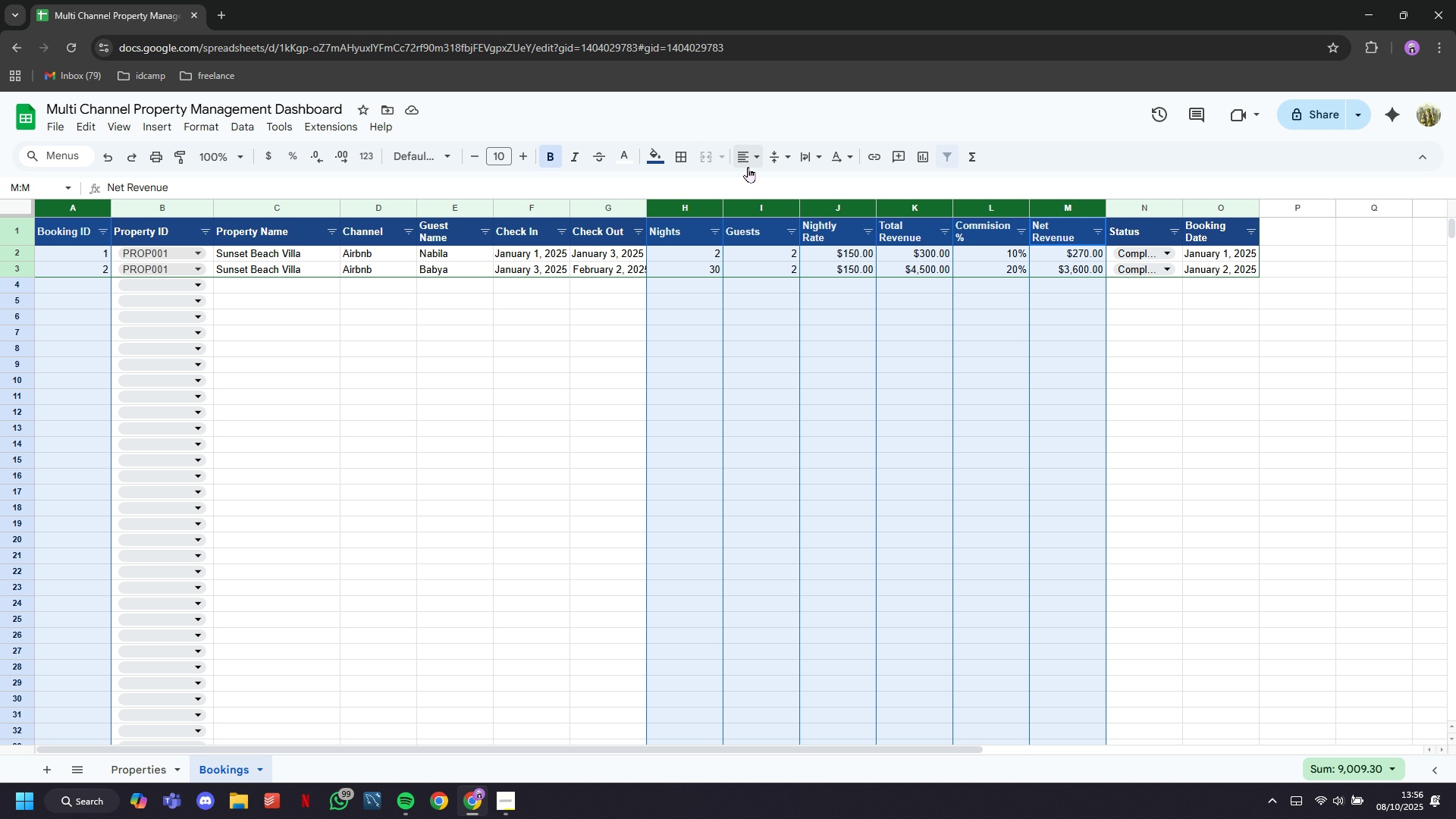 
double_click([749, 163])
 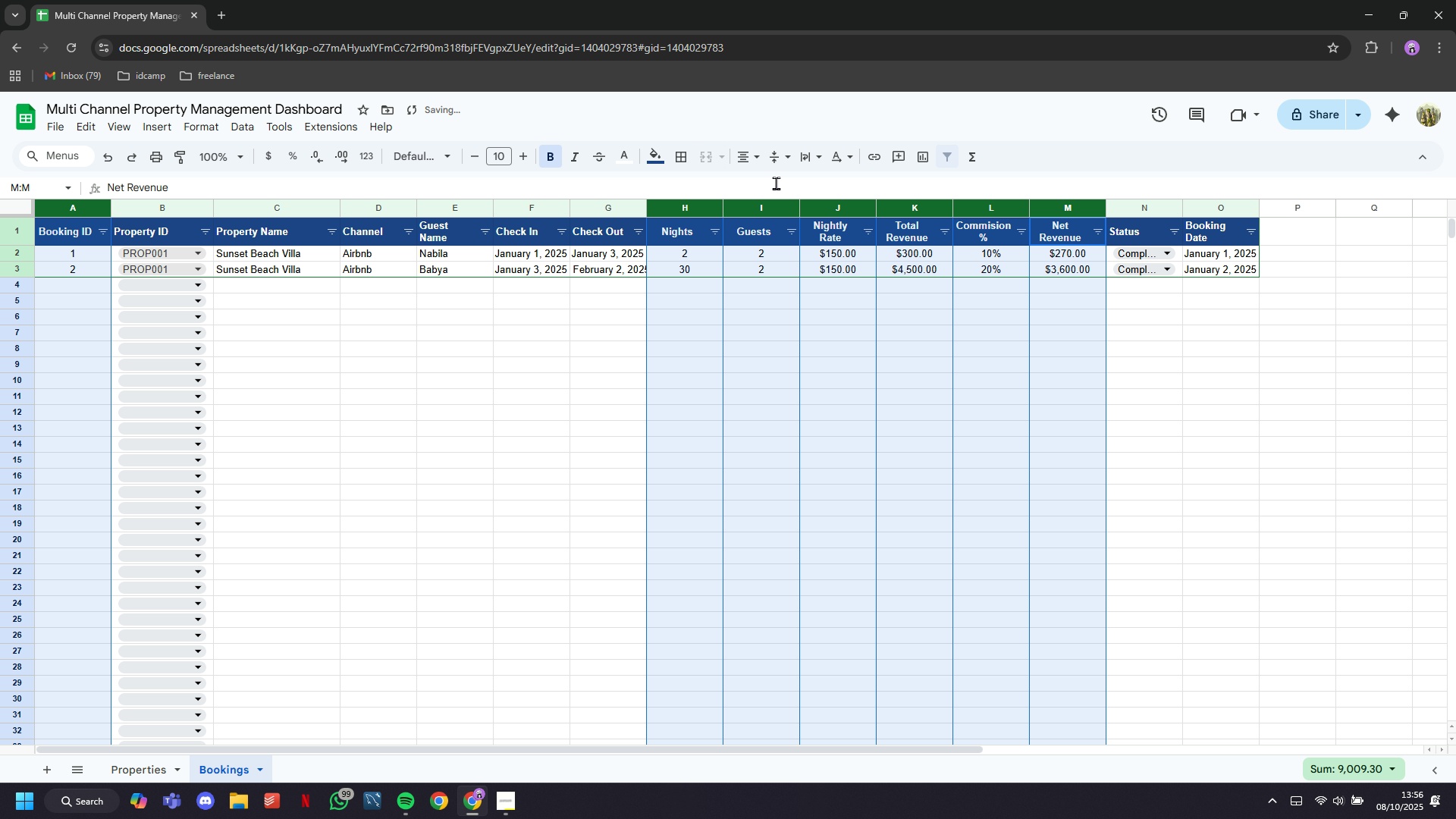 
triple_click([775, 183])
 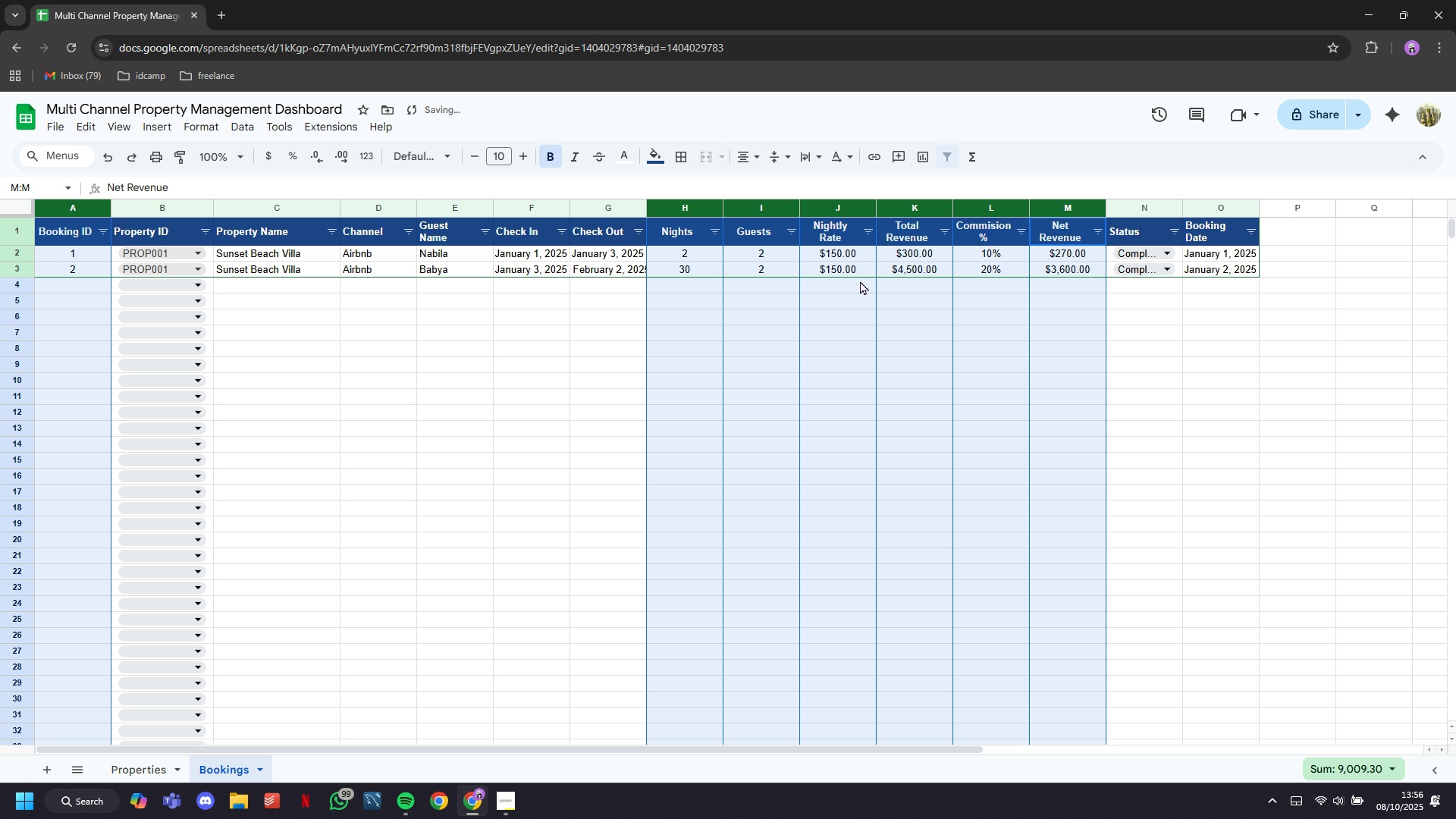 
left_click([752, 318])
 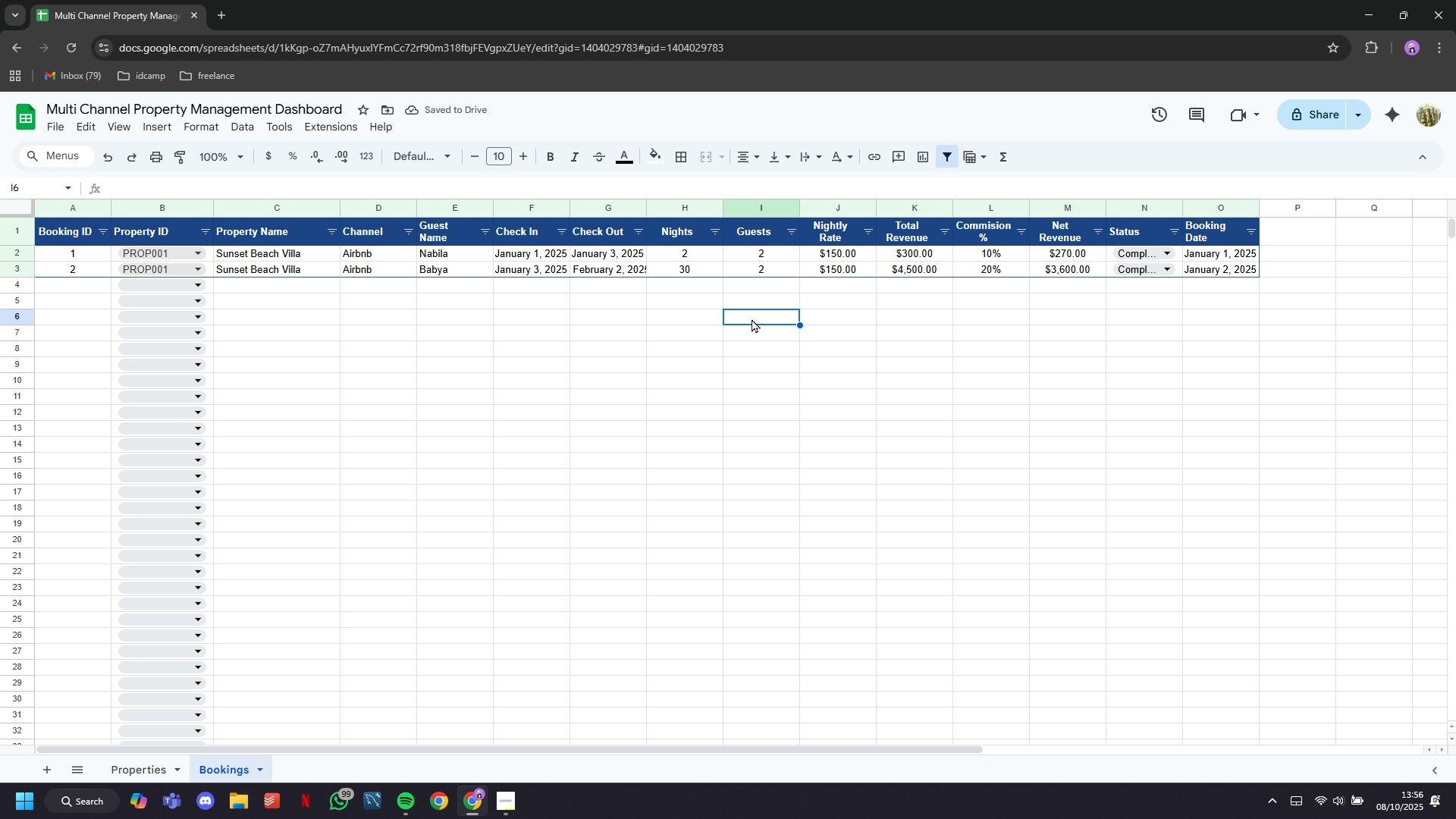 
scroll: coordinate [752, 318], scroll_direction: up, amount: 4.0
 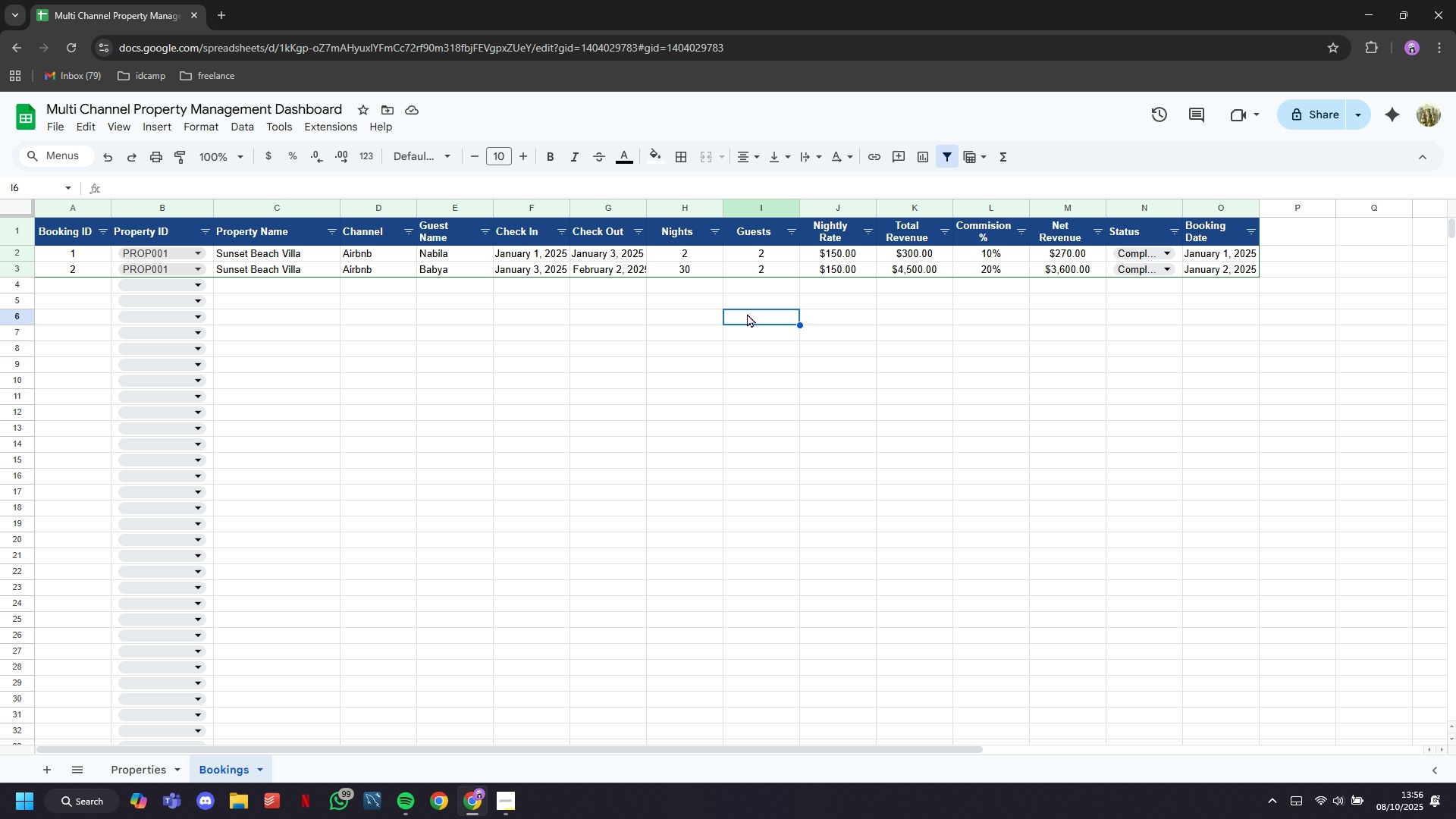 
scroll: coordinate [747, 313], scroll_direction: none, amount: 0.0
 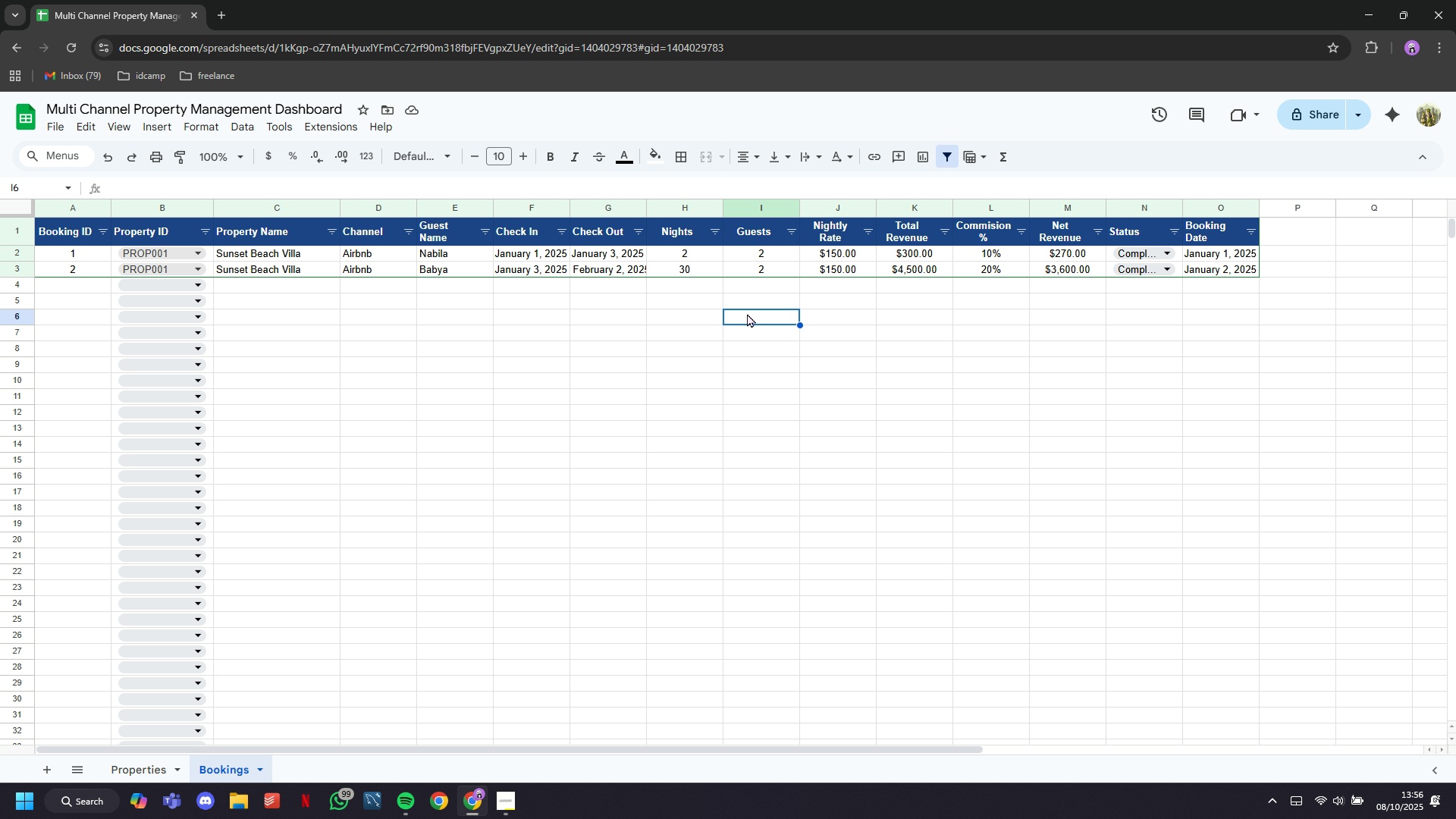 
scroll: coordinate [747, 313], scroll_direction: up, amount: 3.0
 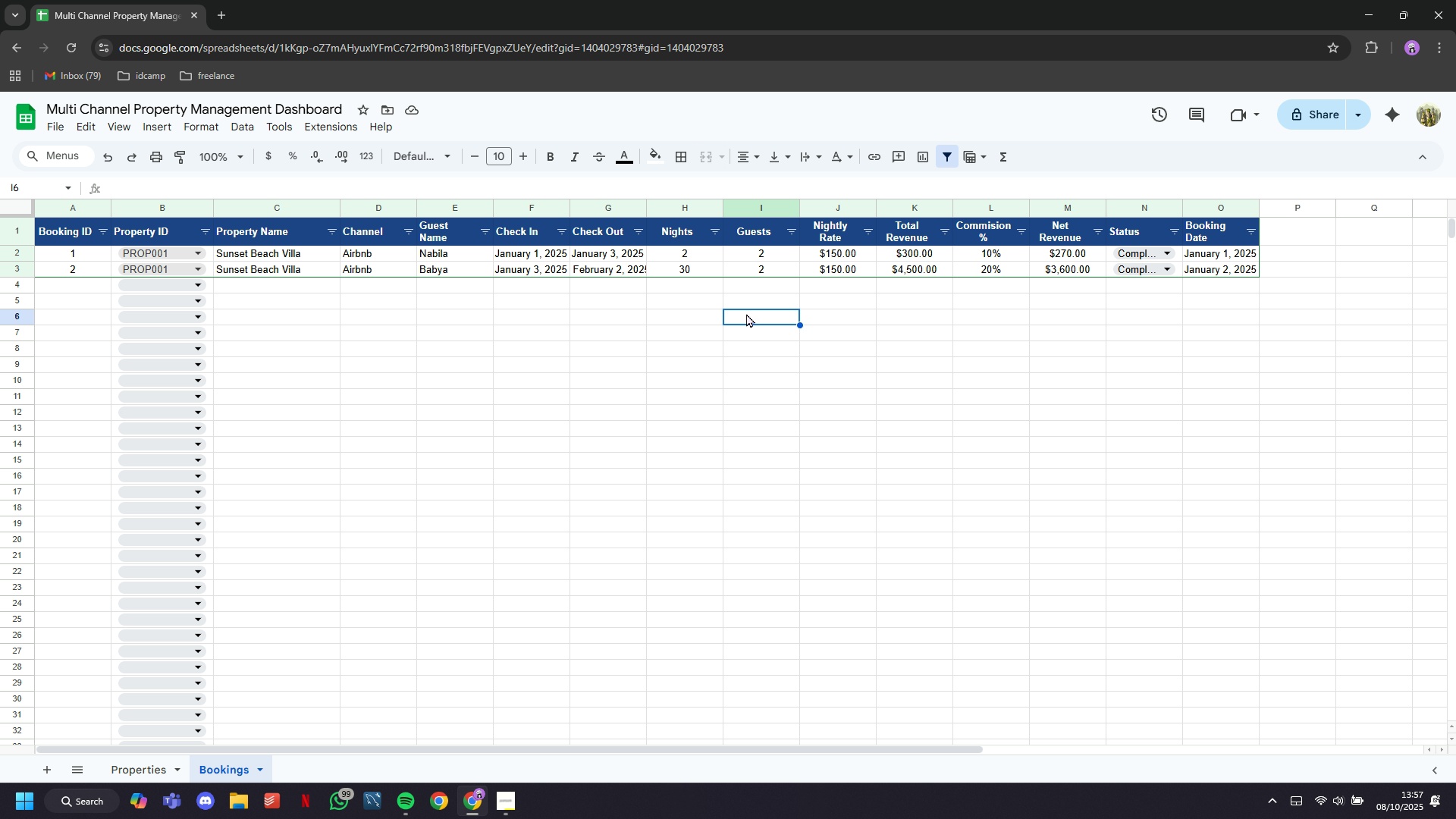 
wait(50.25)
 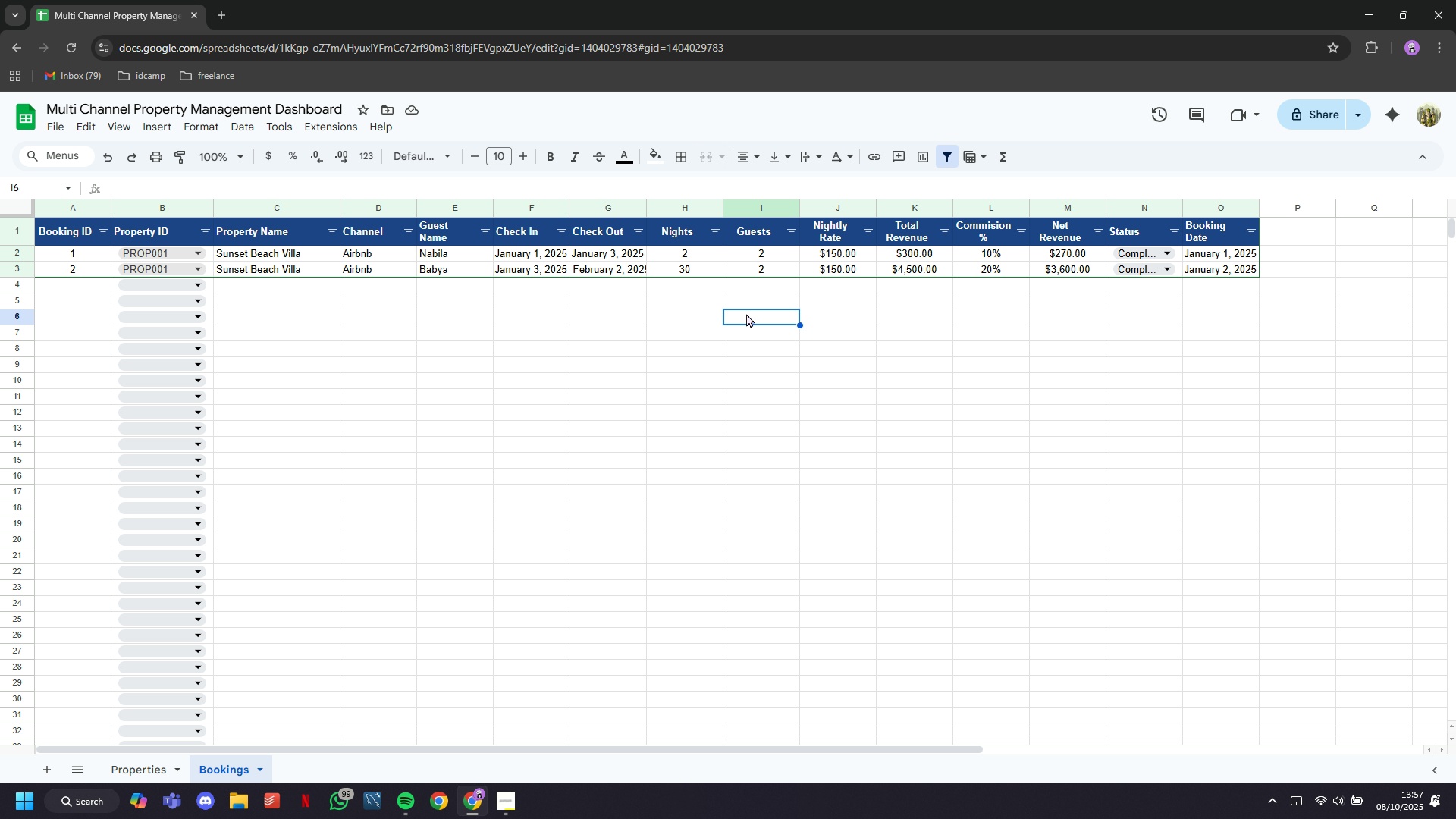 
double_click([319, 246])
 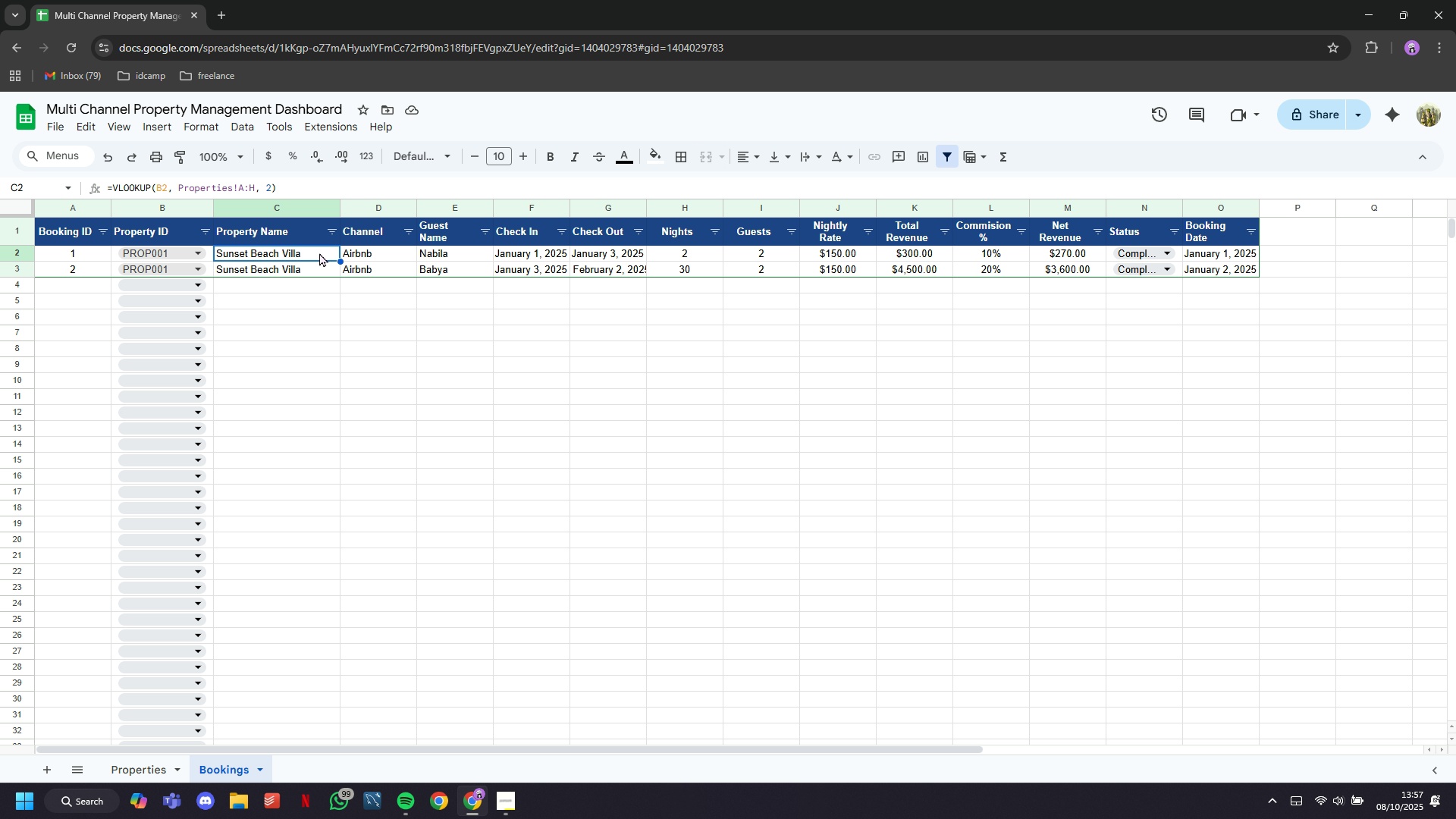 
double_click([319, 253])
 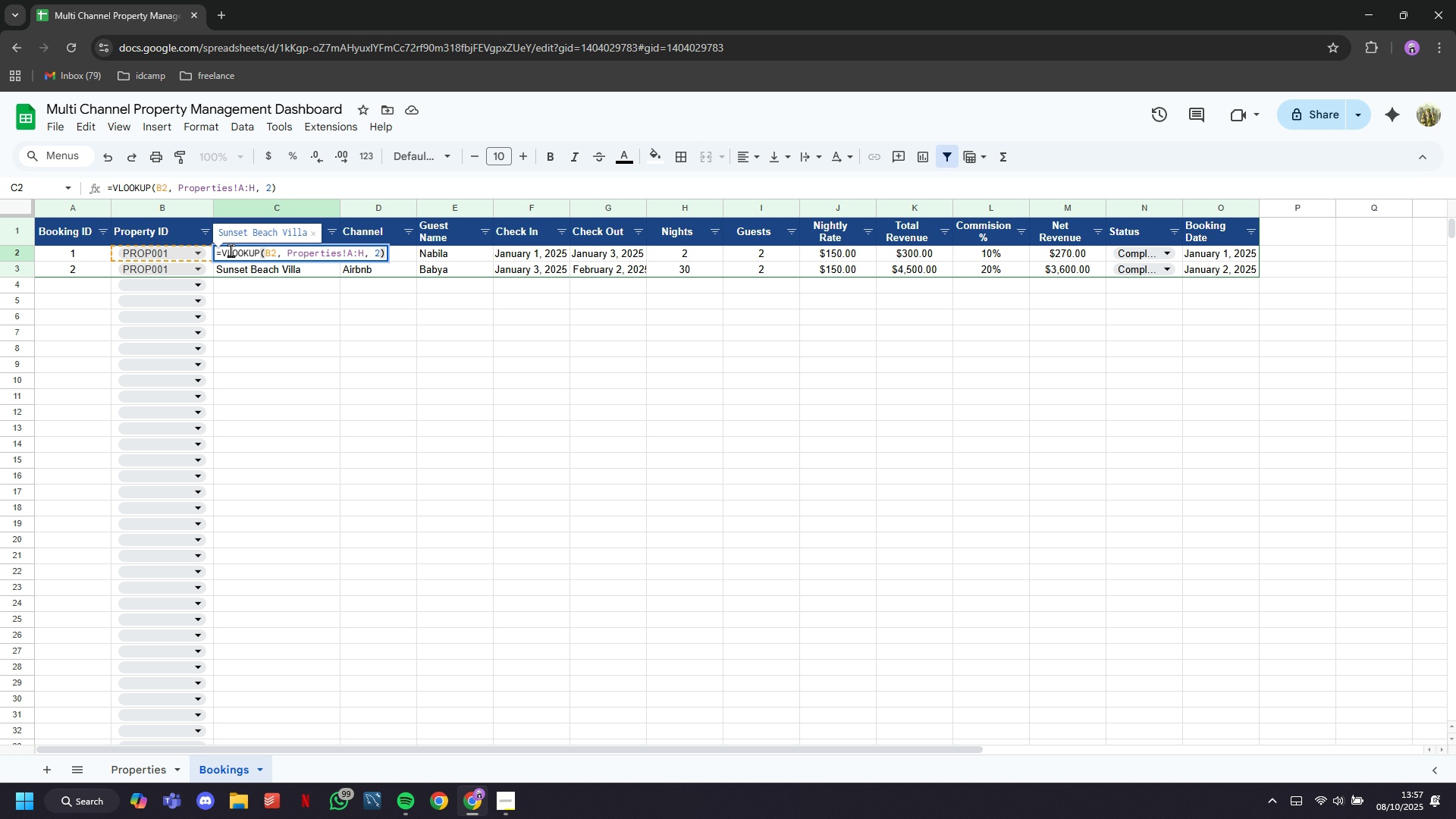 
left_click([224, 249])
 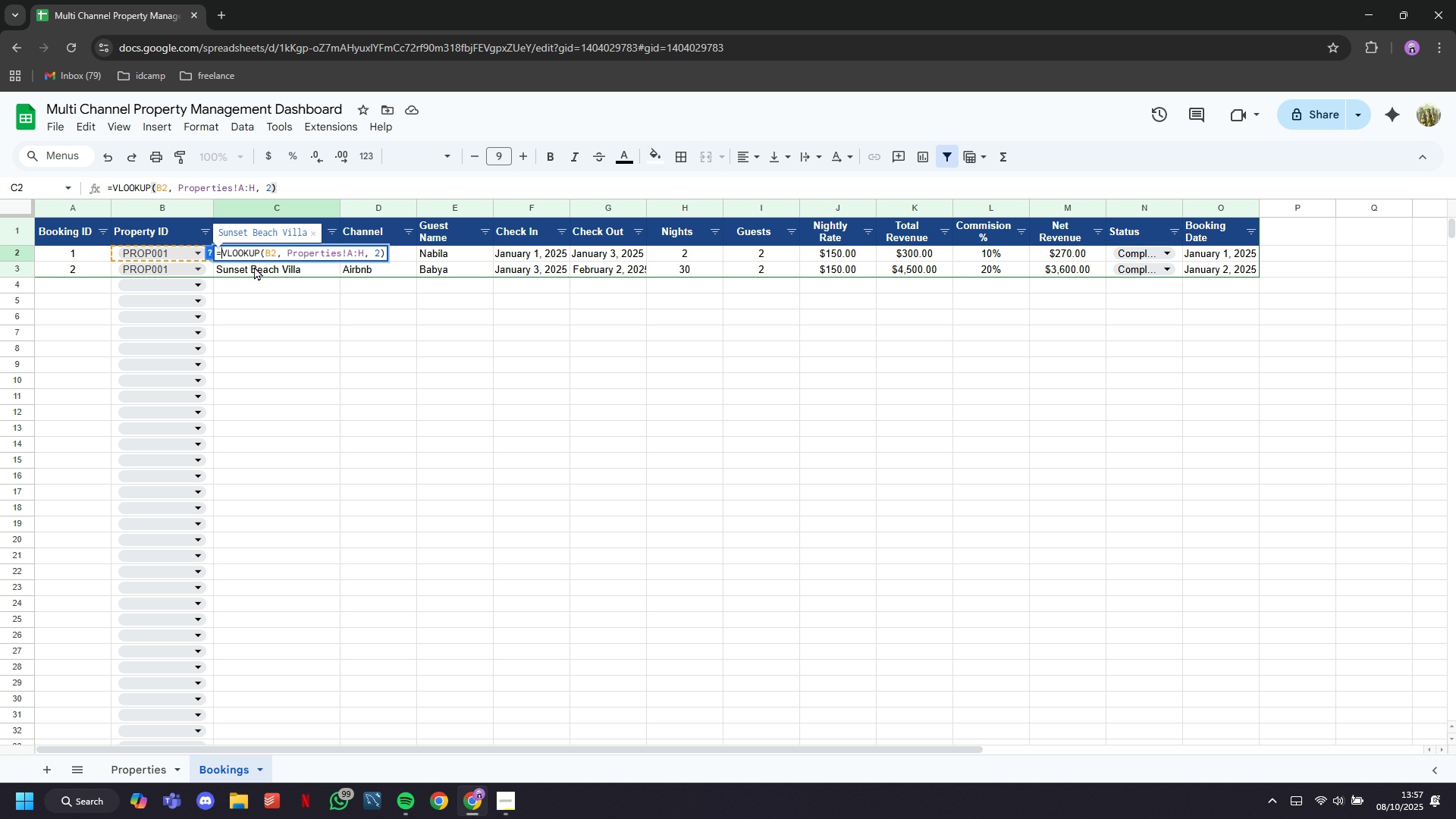 
key(ArrowLeft)
 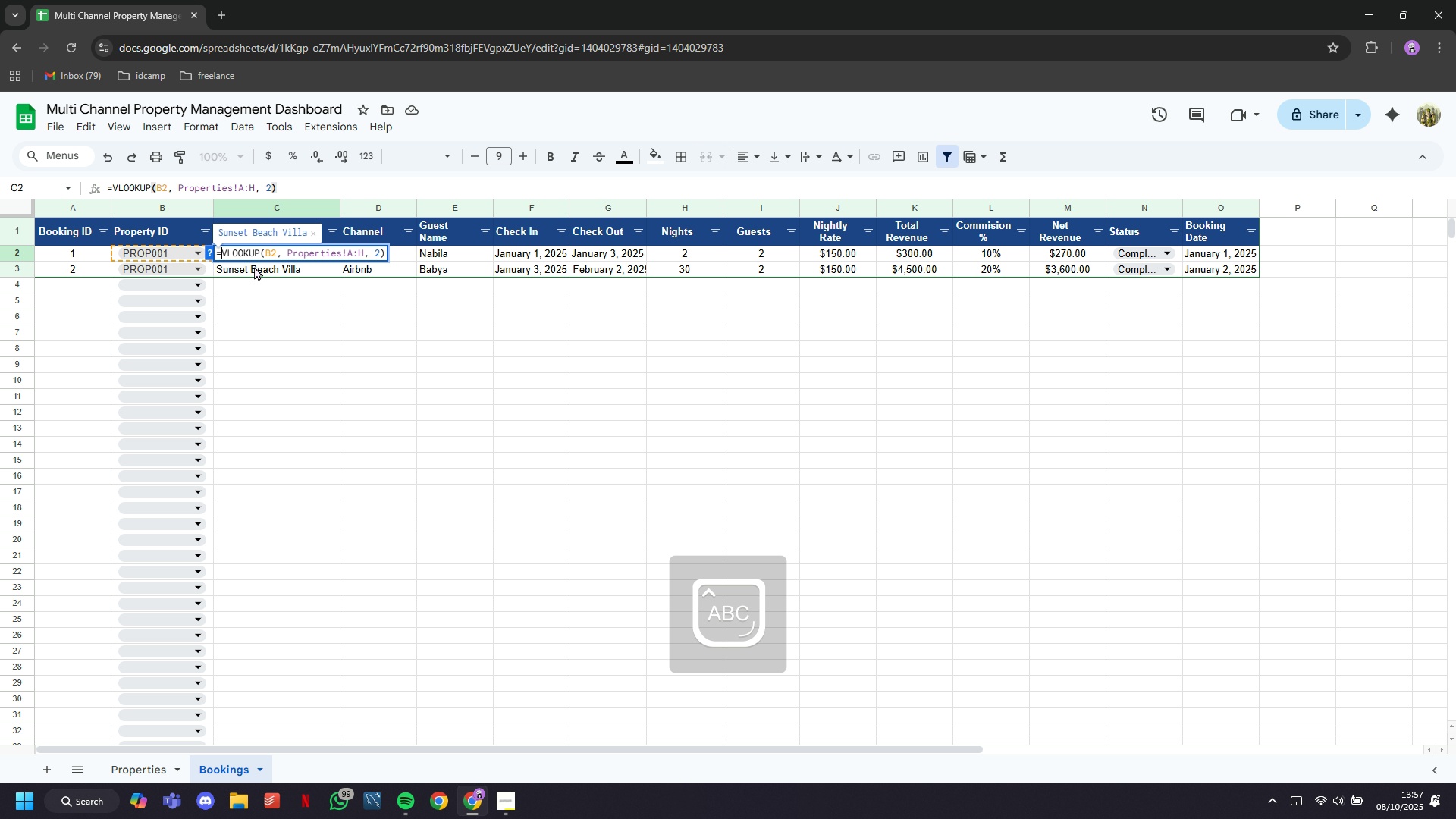 
type(FIERROR)
key(Backspace)
key(Backspace)
key(Backspace)
key(Backspace)
key(Backspace)
key(Backspace)
key(Backspace)
type(IFERROR()